 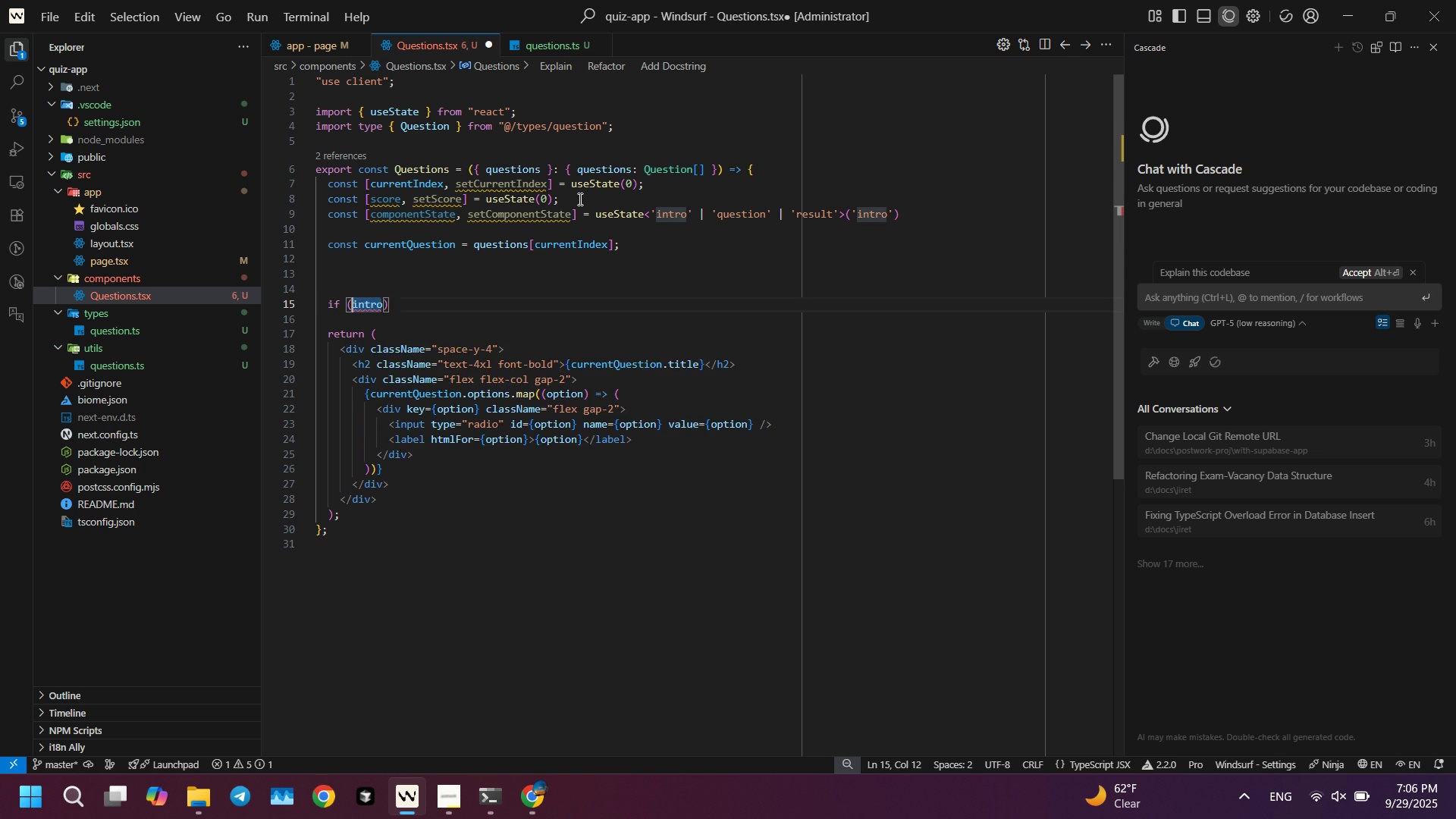 
key(Control+Shift+ShiftLeft)
 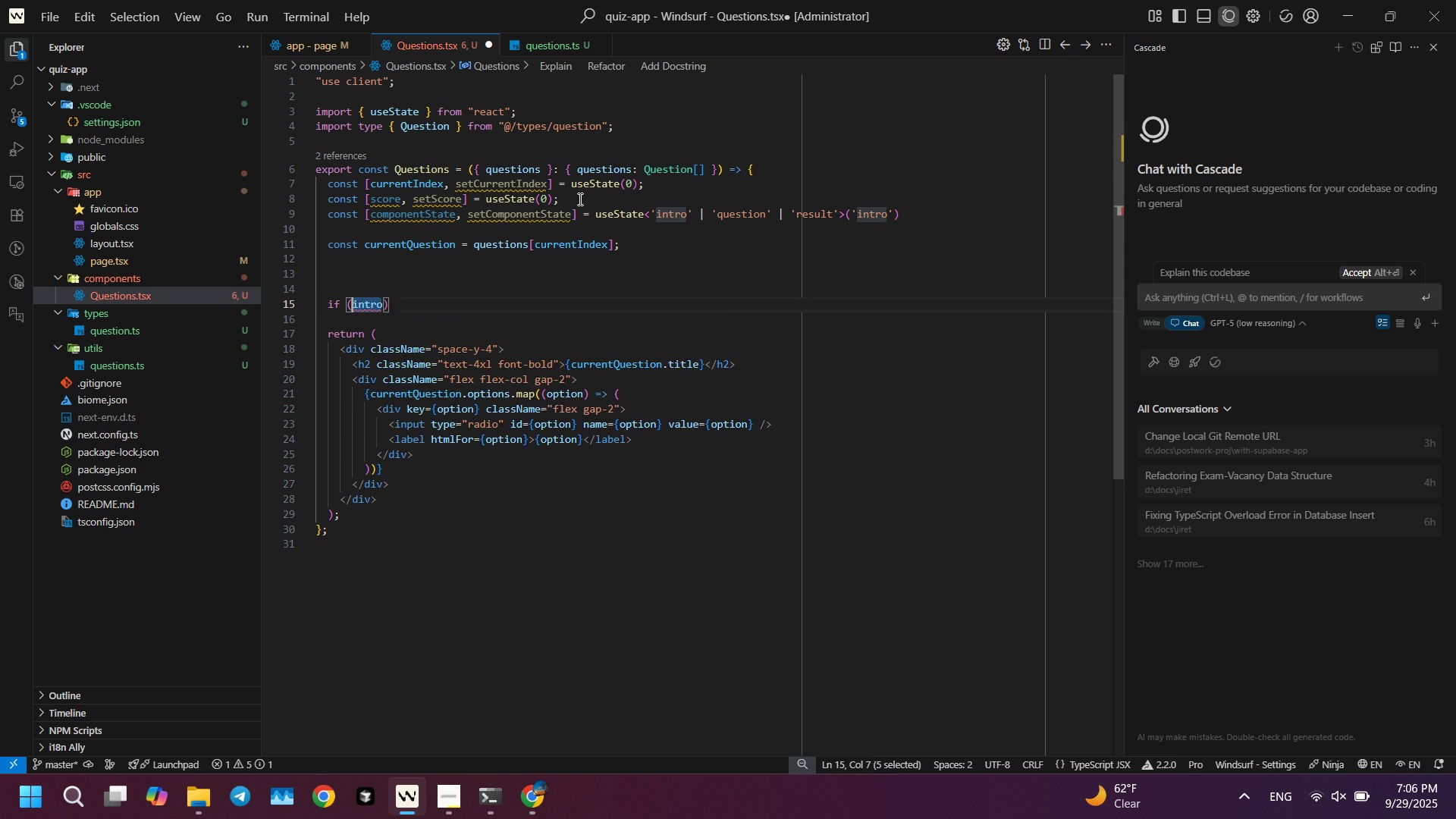 
key(Control+Shift+ArrowLeft)
 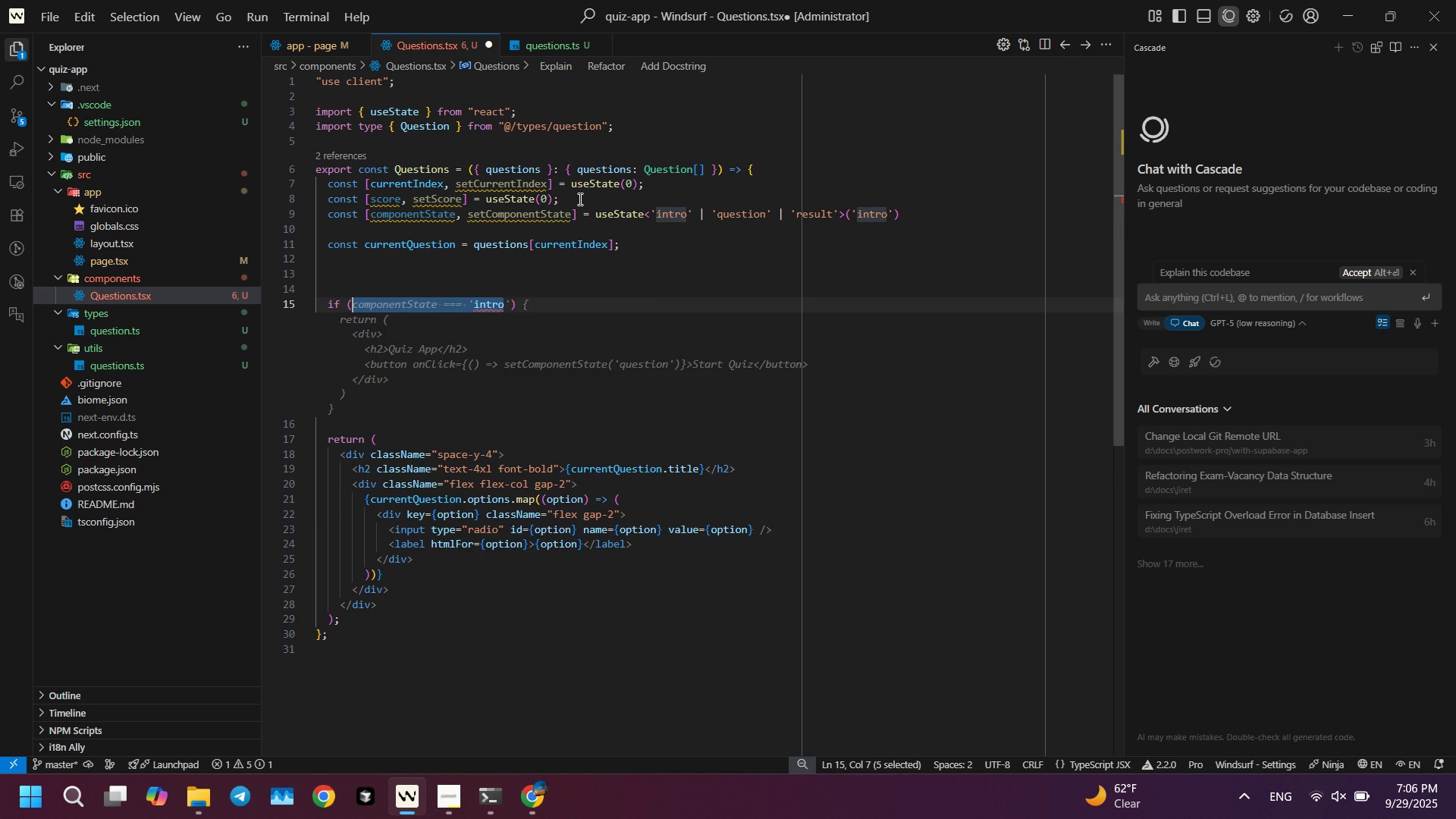 
key(Control+ControlLeft)
 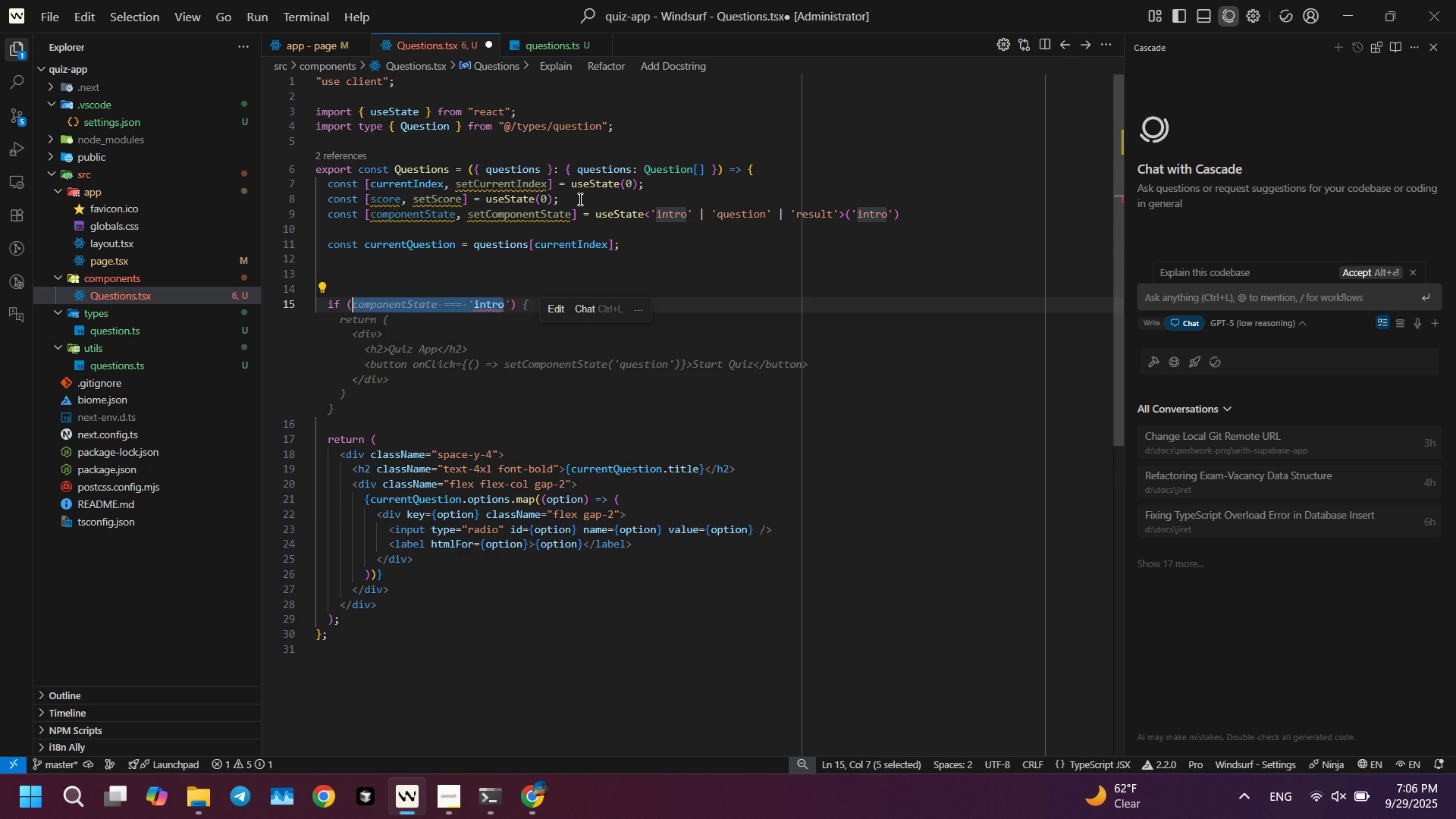 
key(Control+Shift+ShiftLeft)
 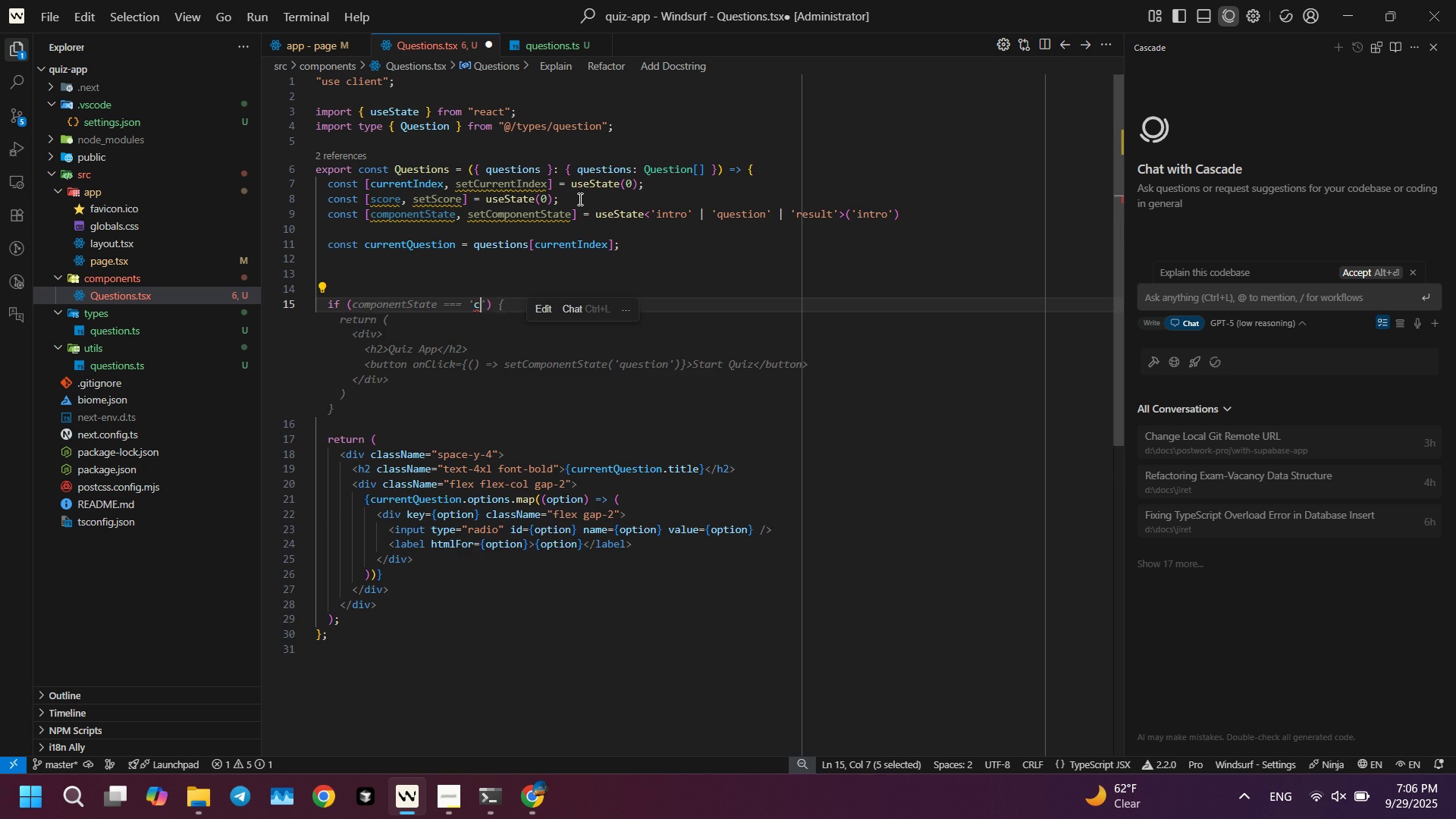 
type(como)
 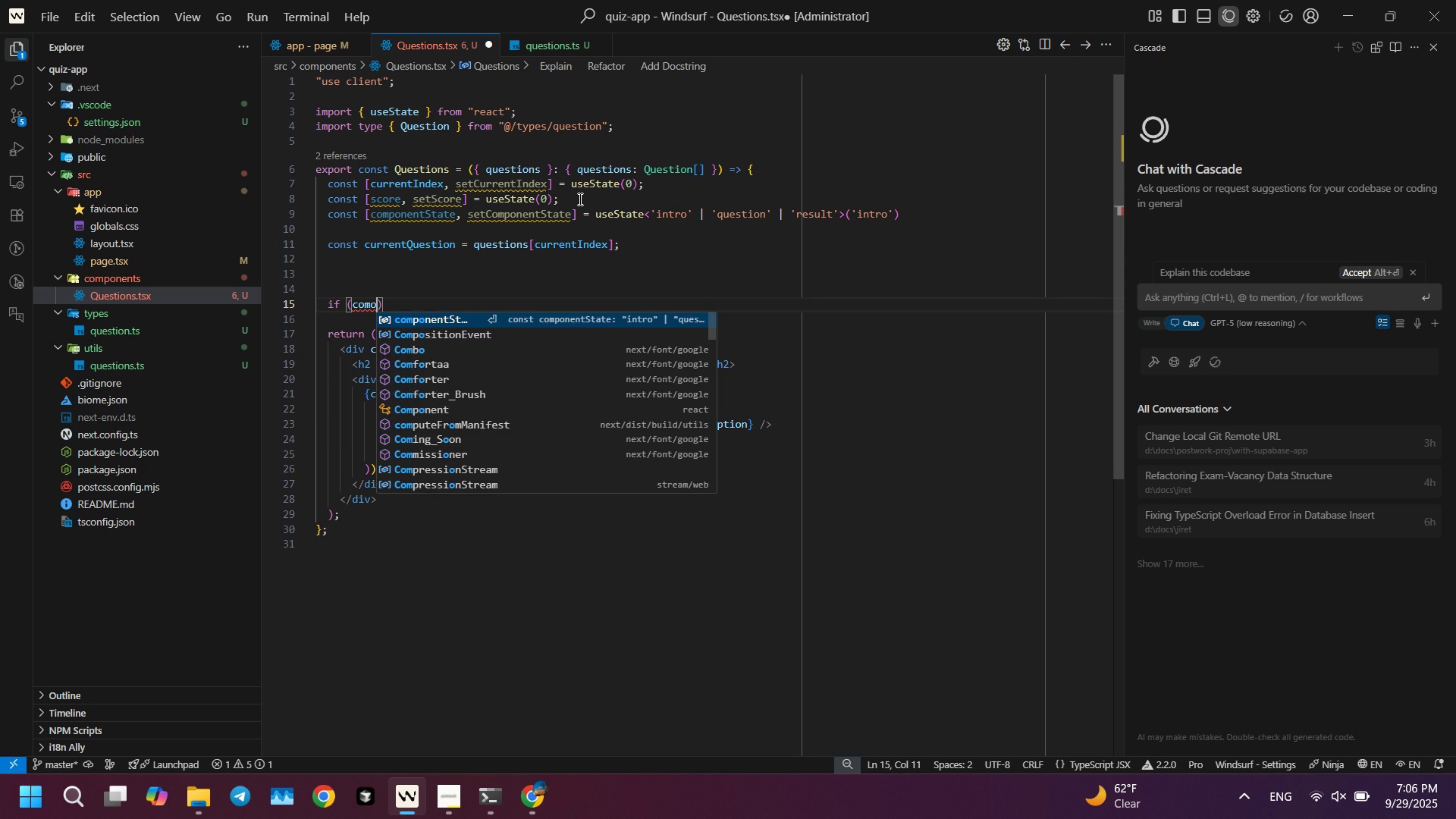 
key(Enter)
 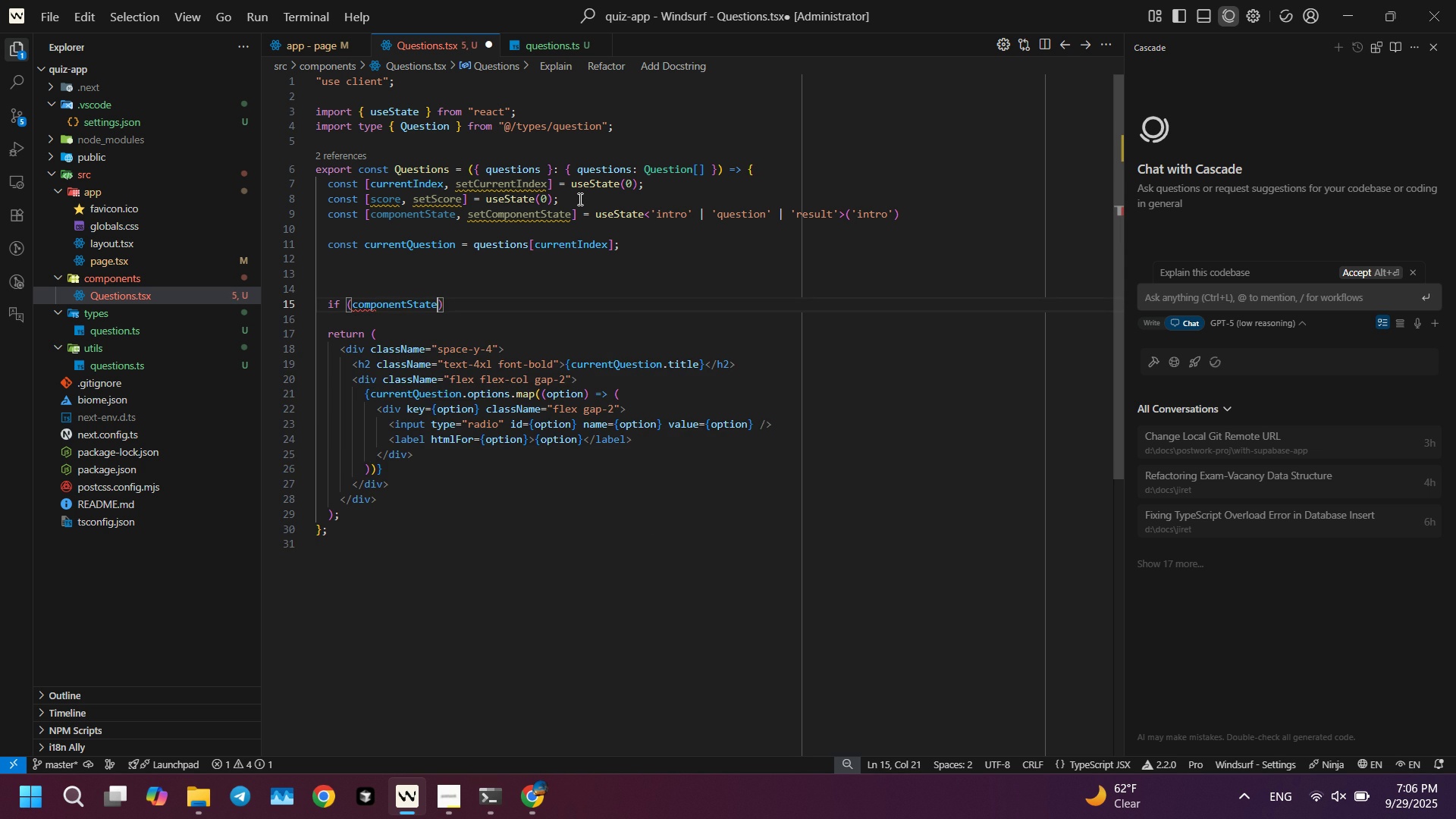 
type( === 'int)
 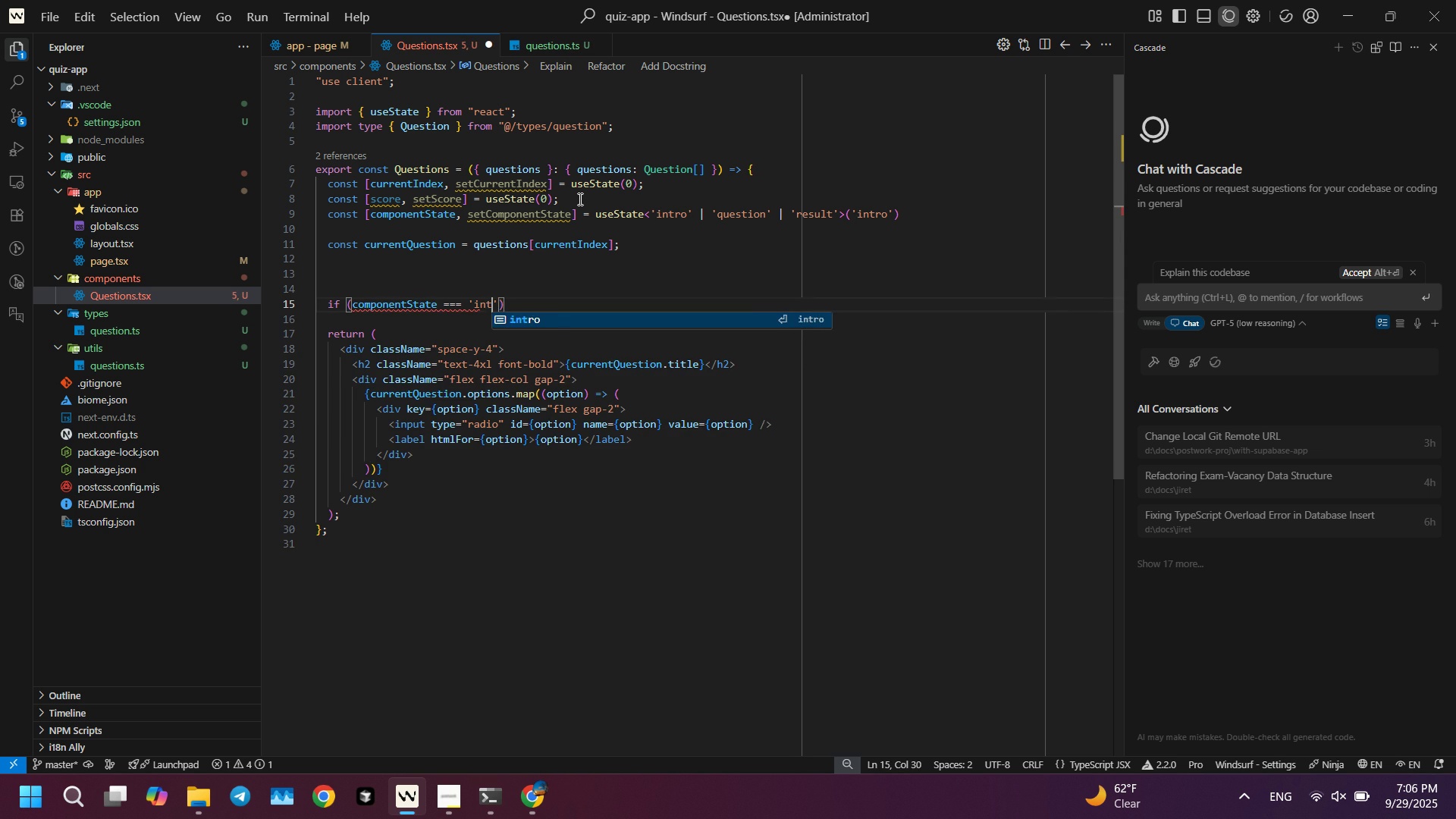 
key(Enter)
 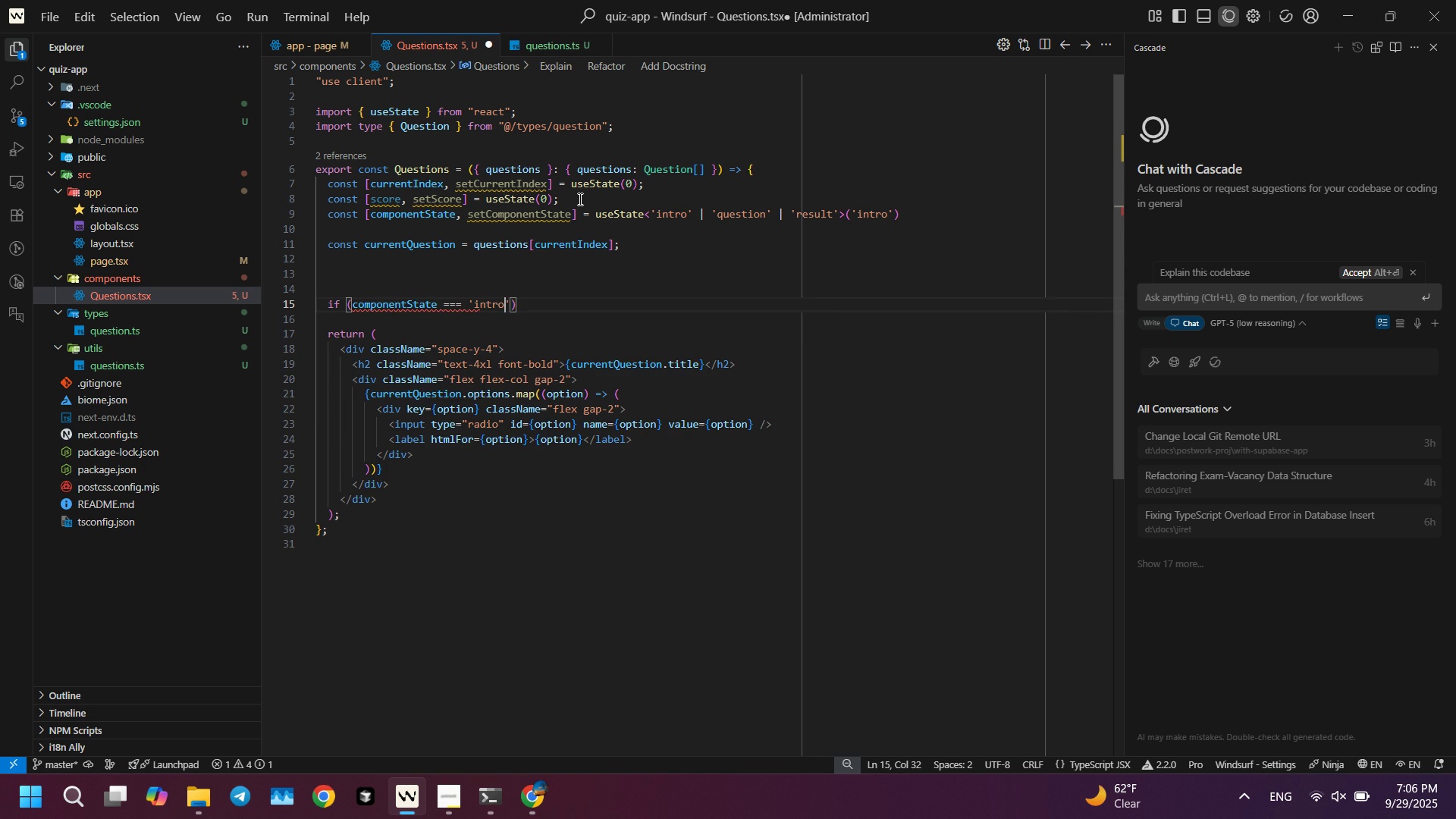 
key(ArrowRight)
 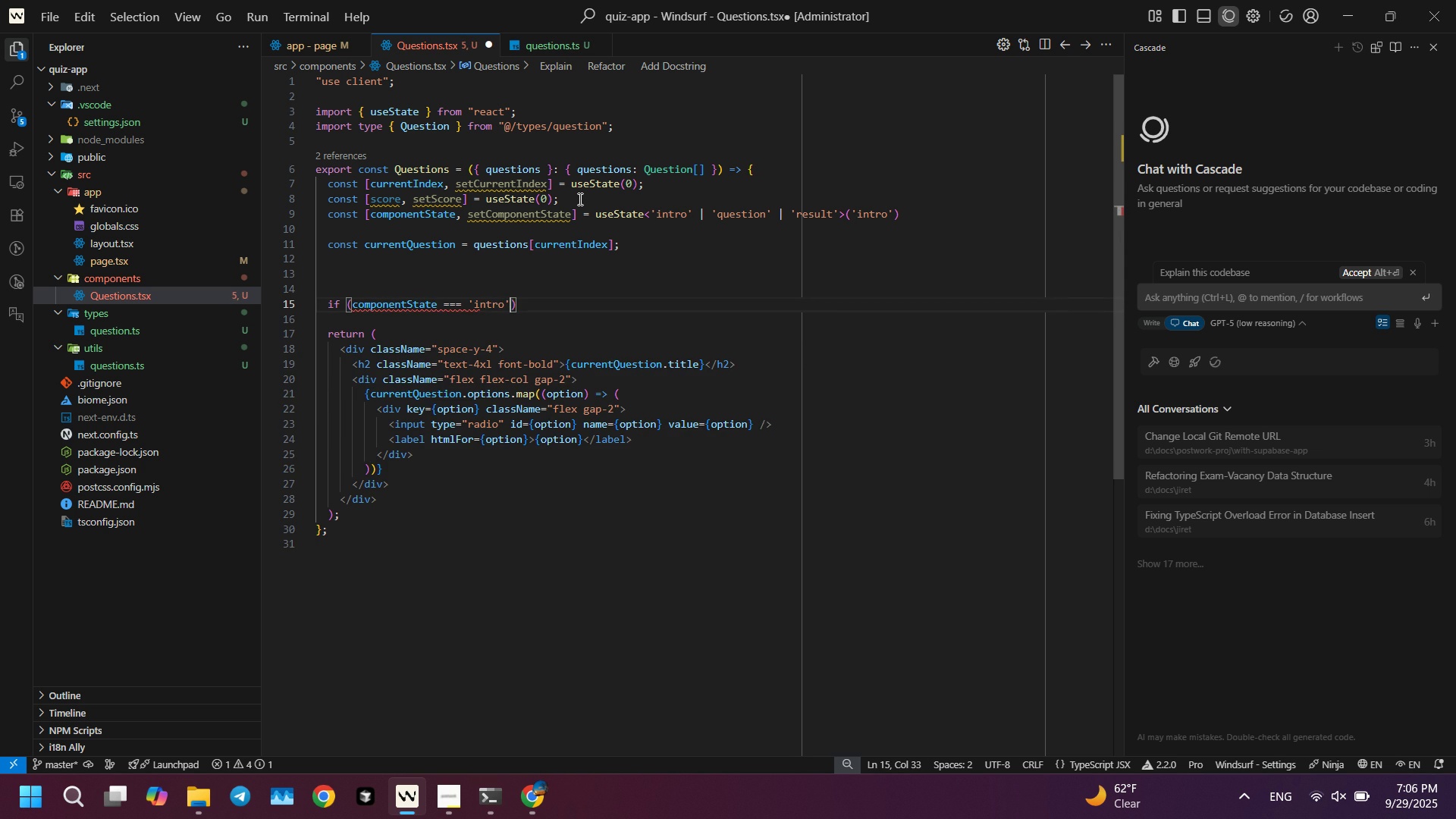 
key(ArrowRight)